 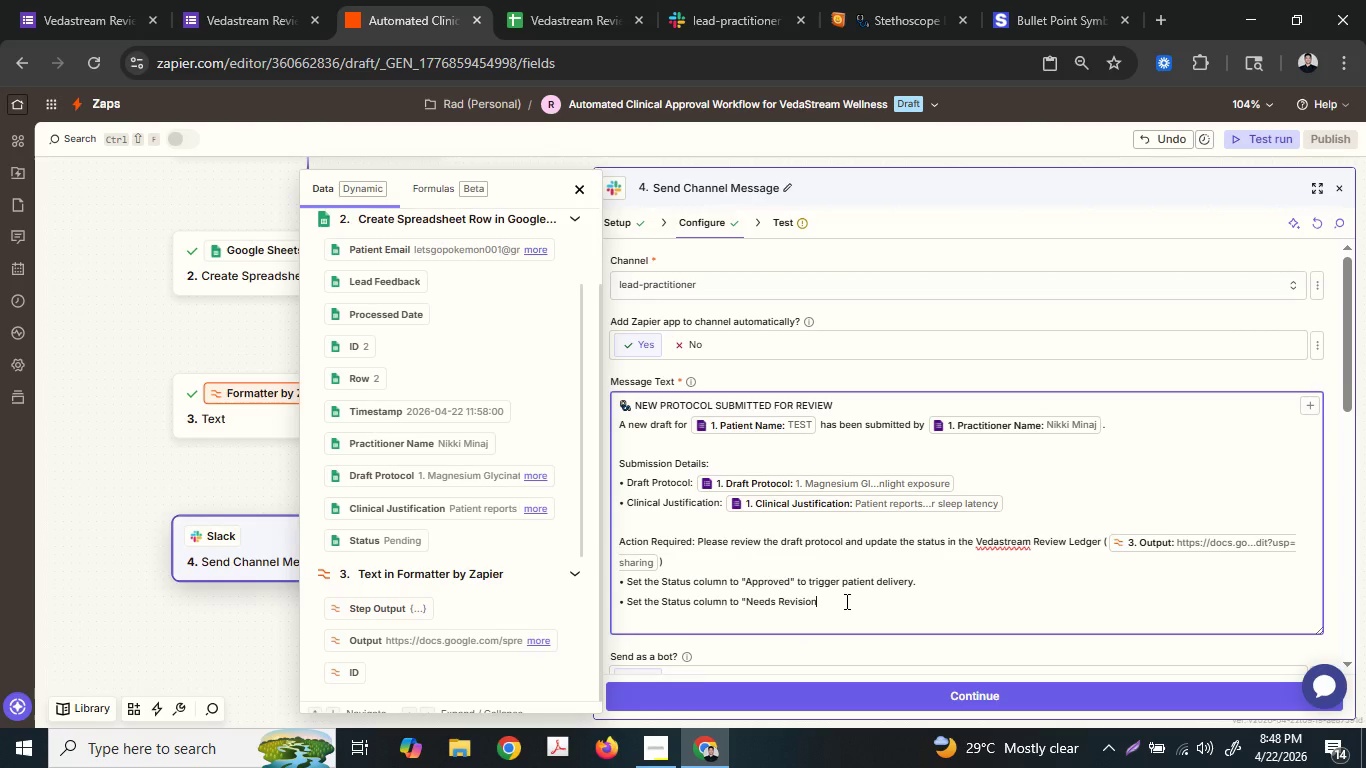 
key(Shift+Quote)
 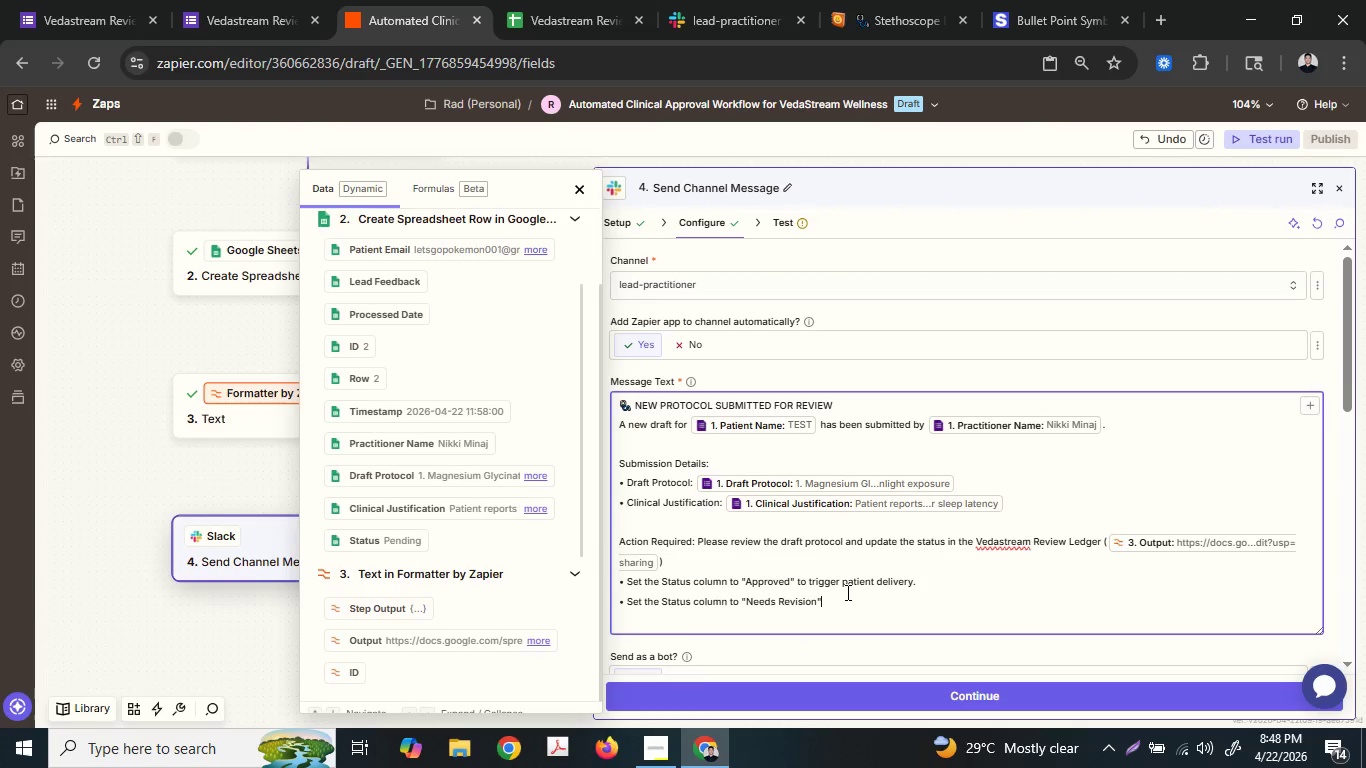 
type( to)
 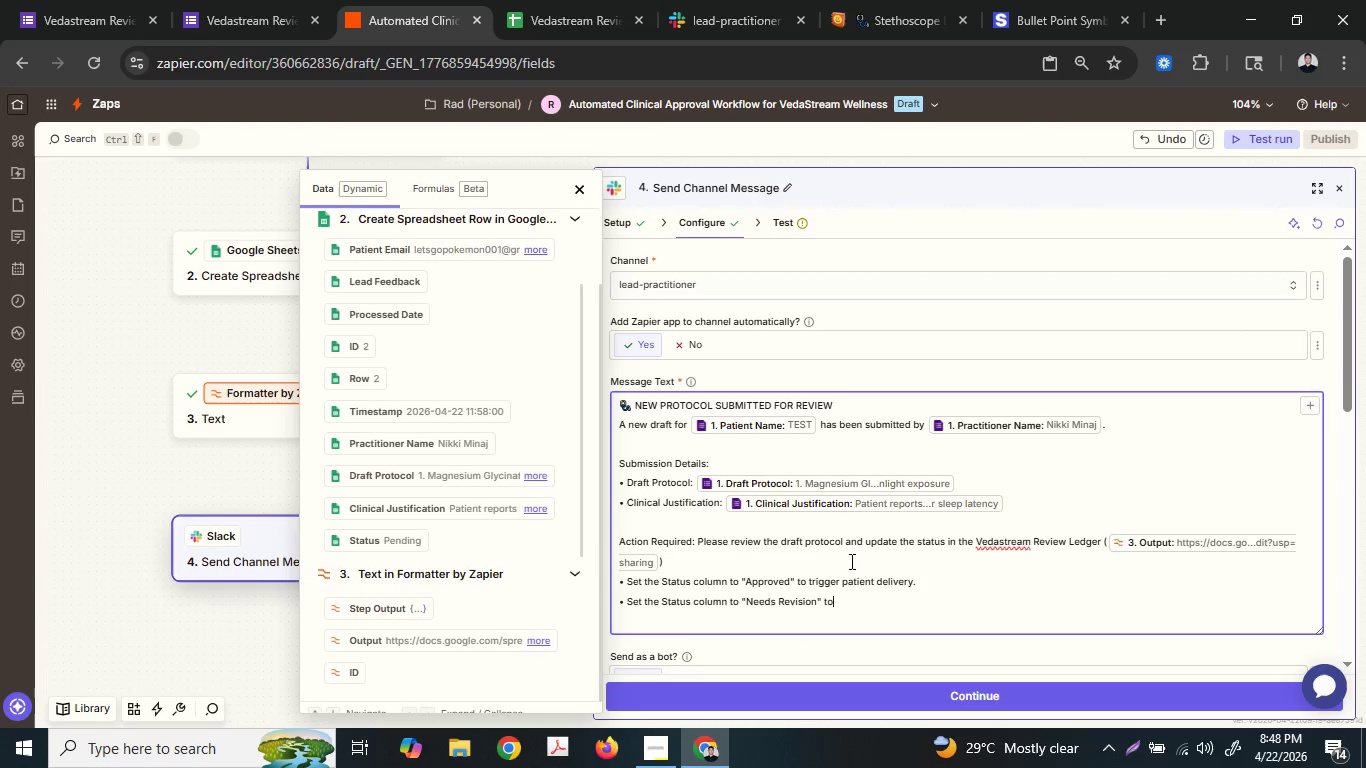 
type( send back )
 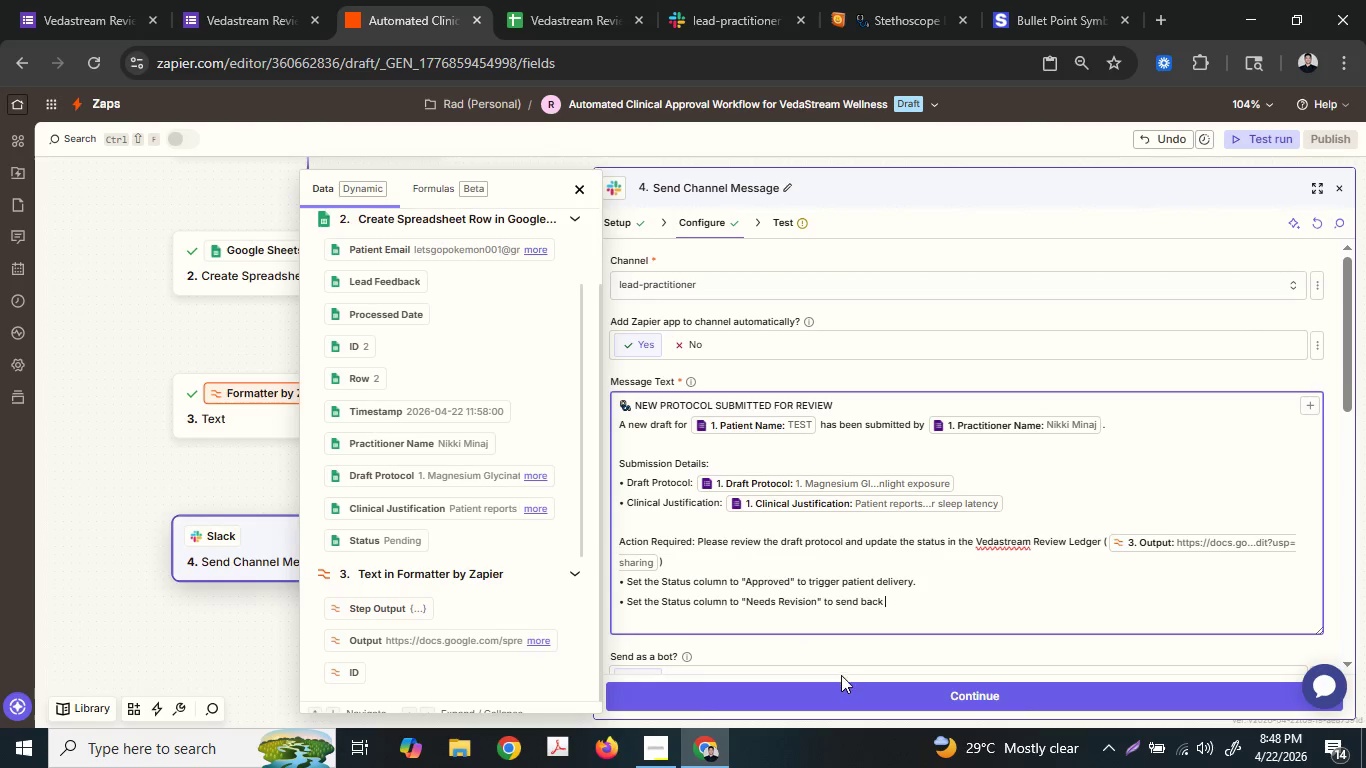 
left_click([664, 750])